 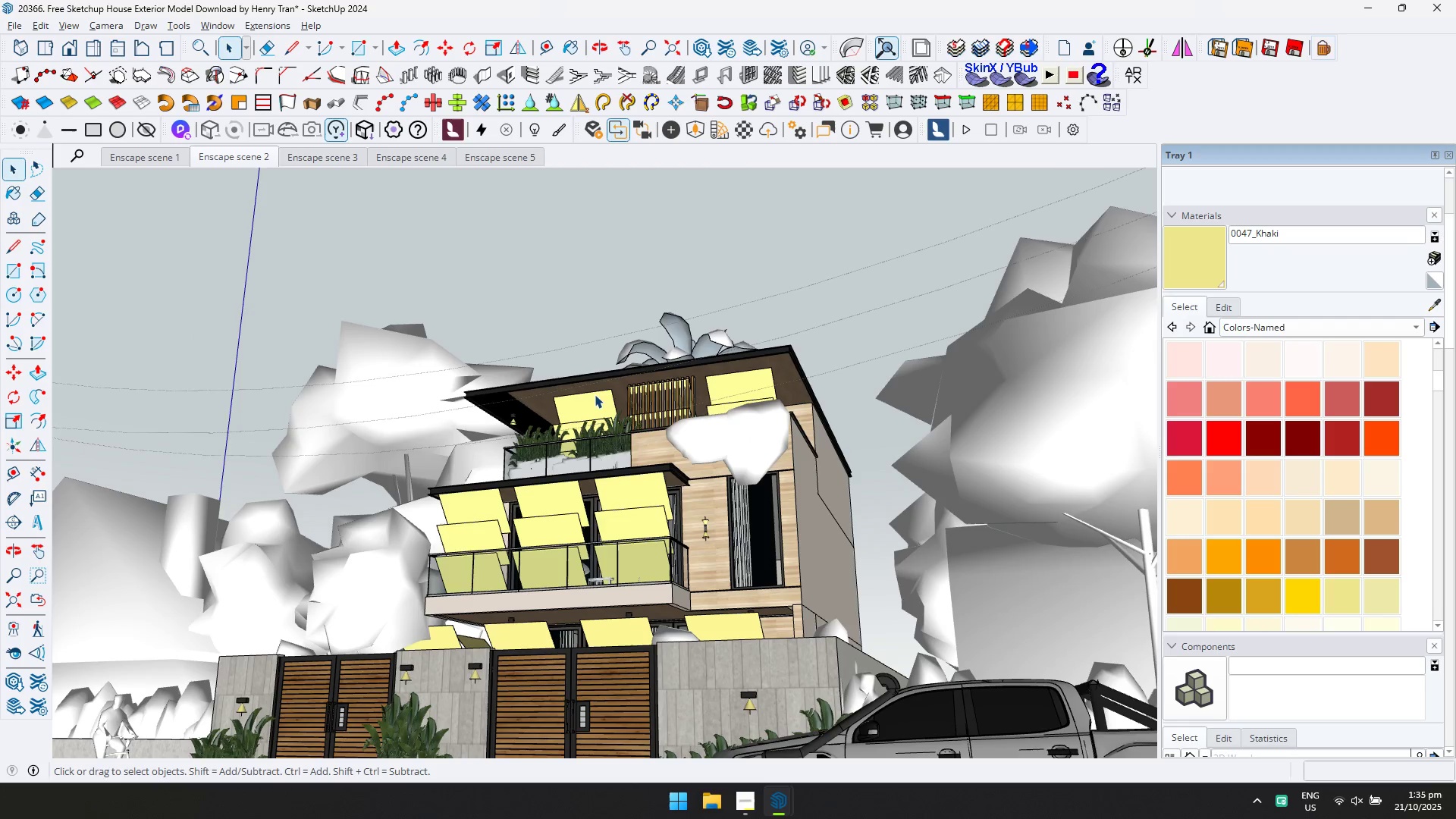 
key(Alt+Tab)
 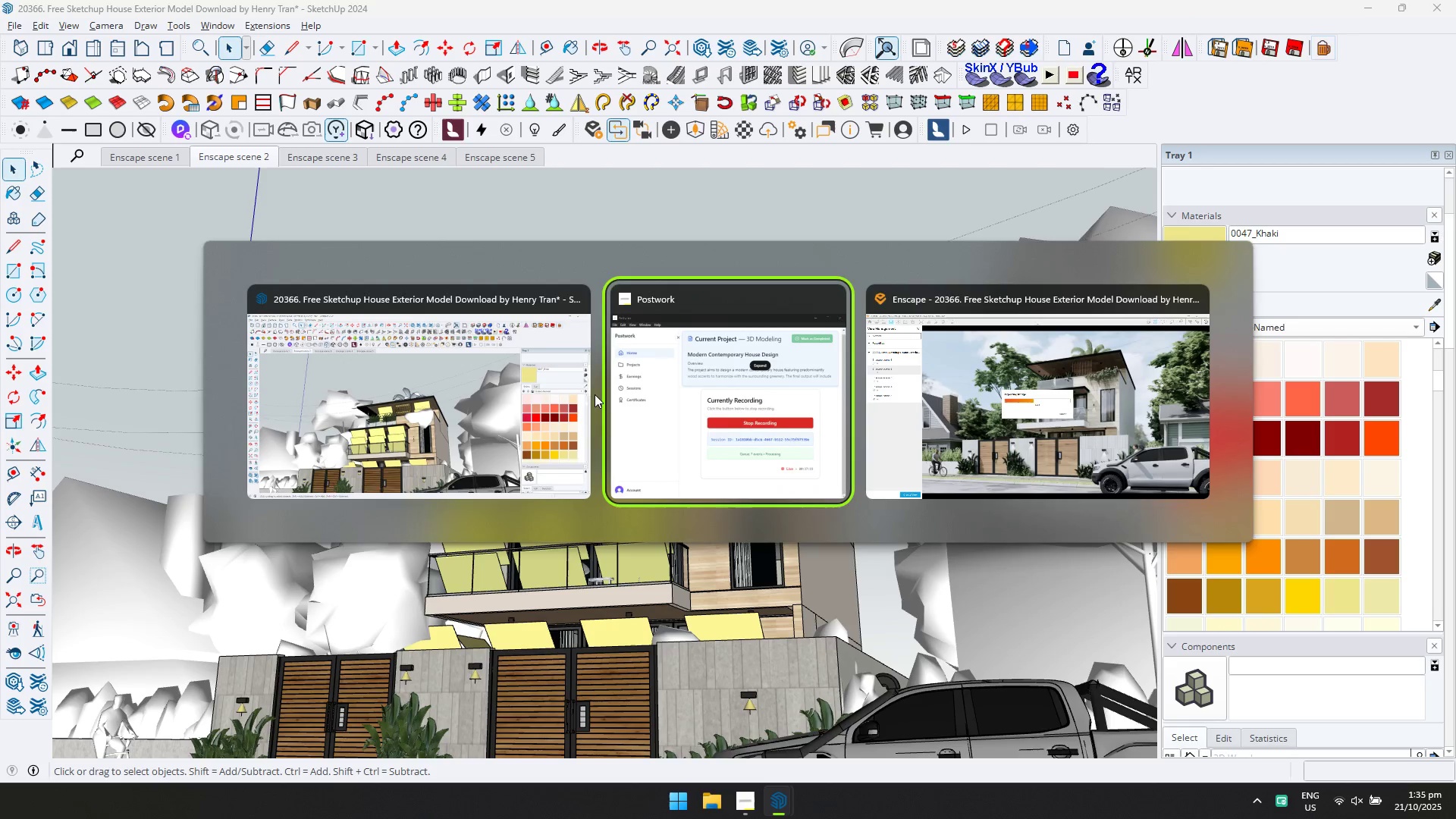 
key(Alt+Tab)
 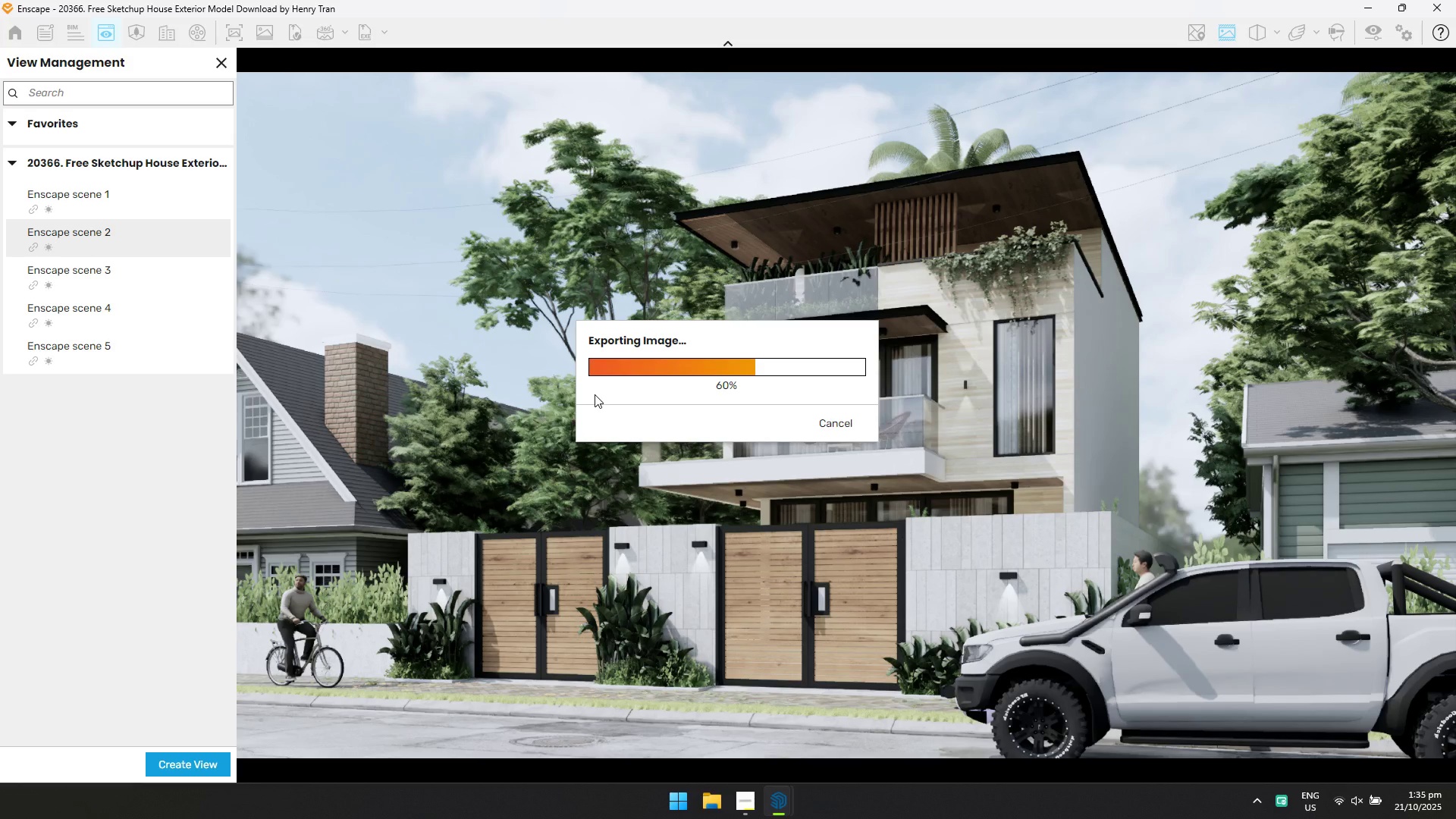 
wait(15.43)
 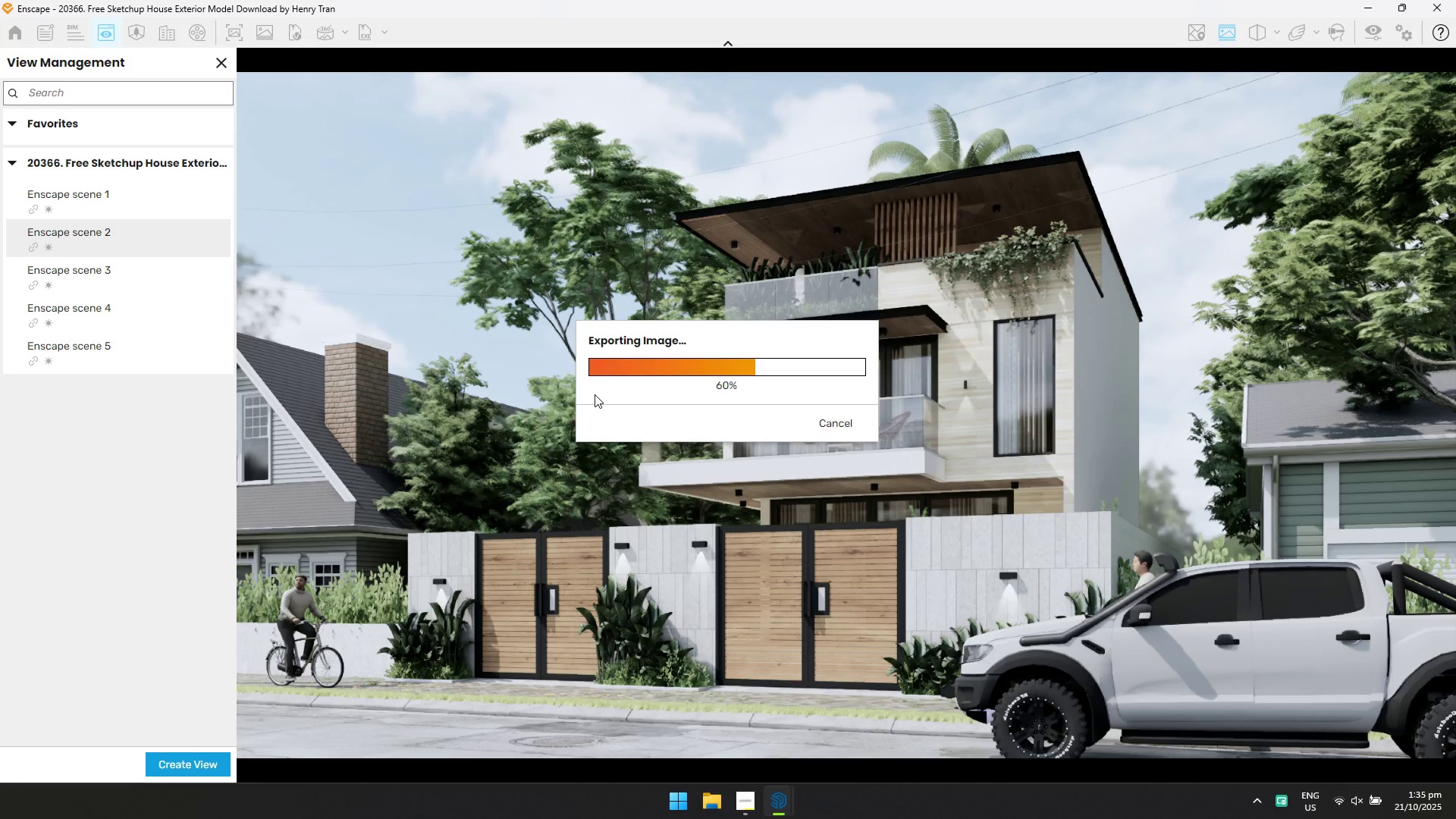 
key(Alt+AltLeft)
 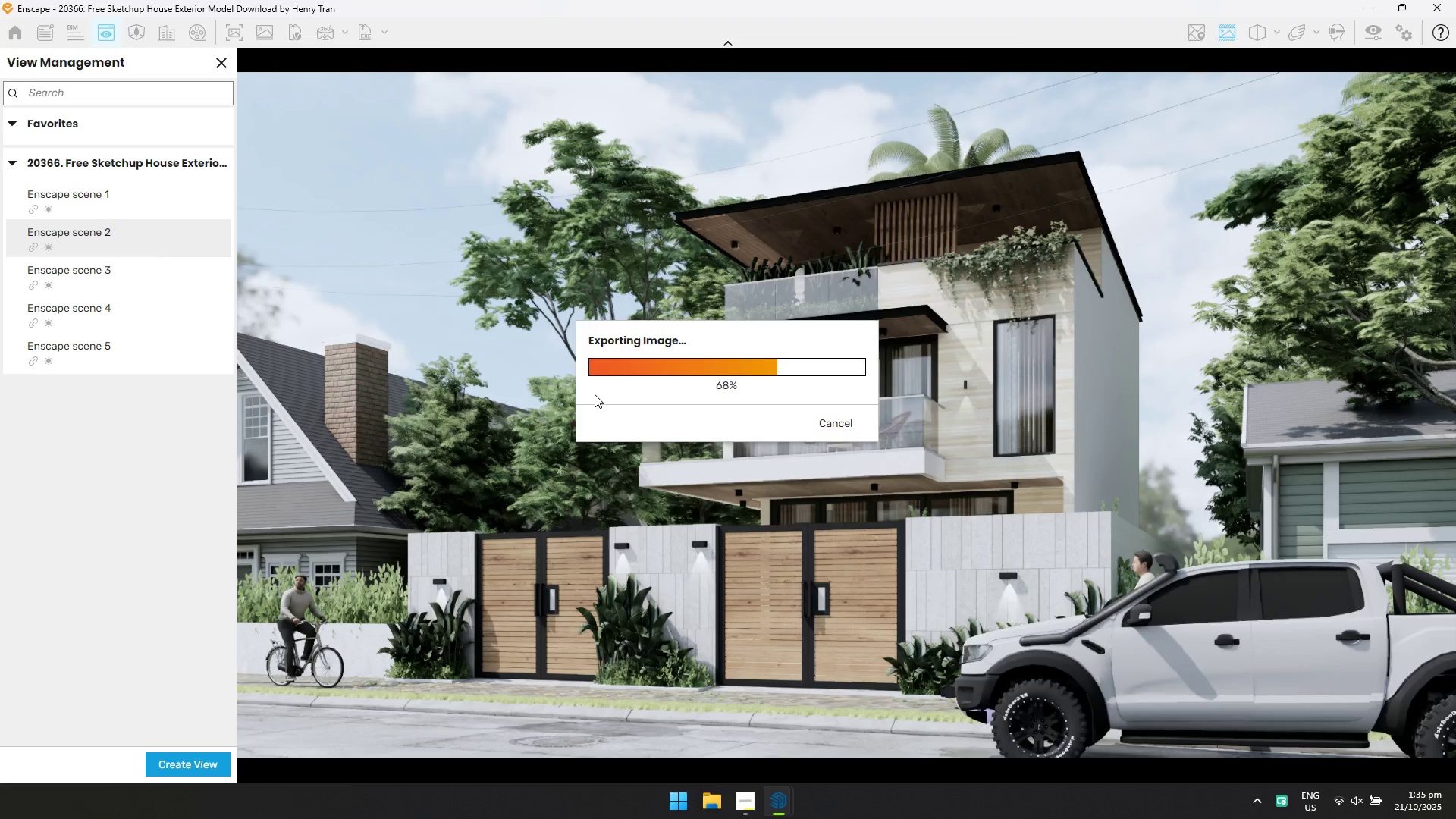 
key(Alt+Tab)
 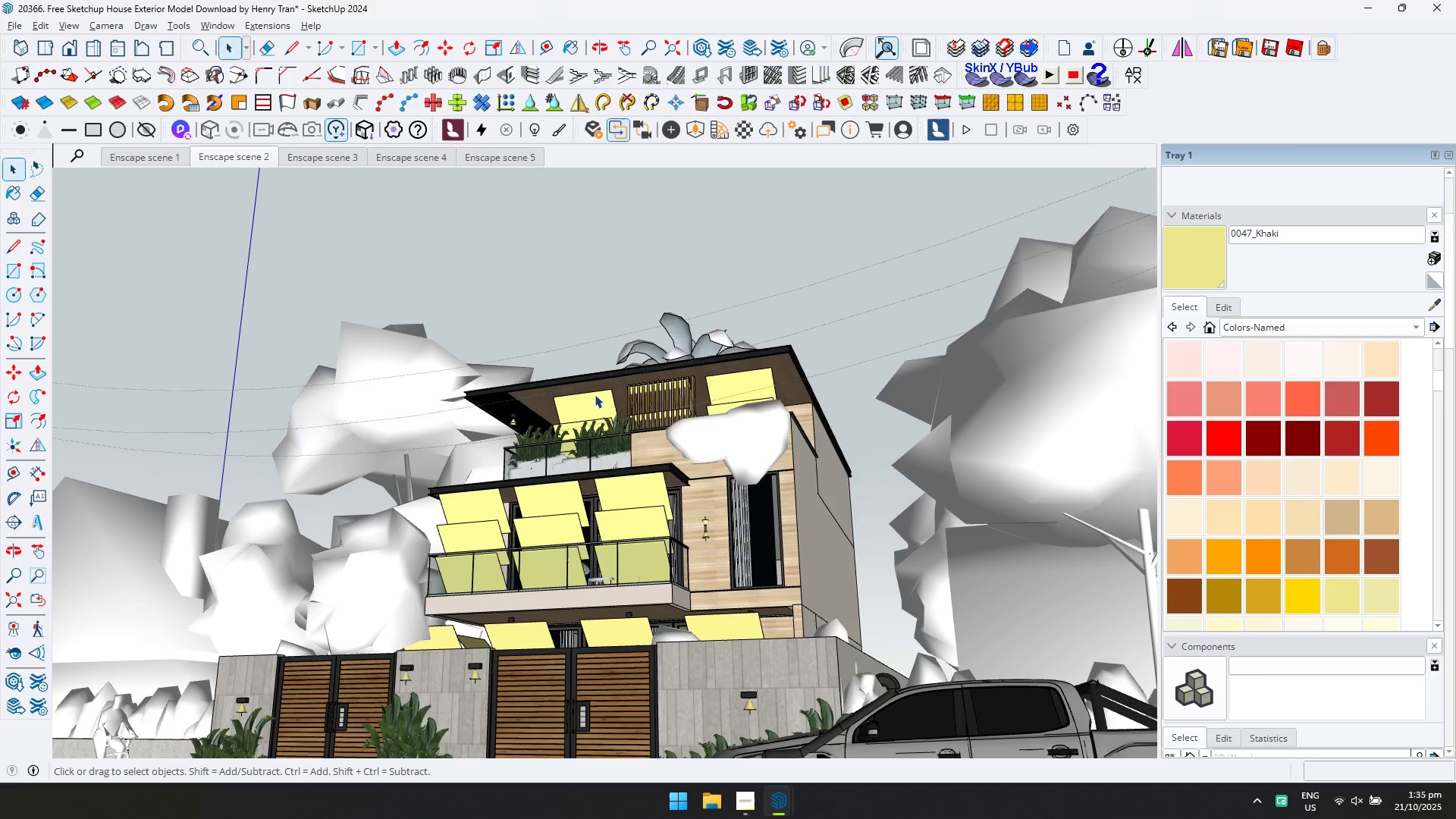 
key(Alt+AltLeft)
 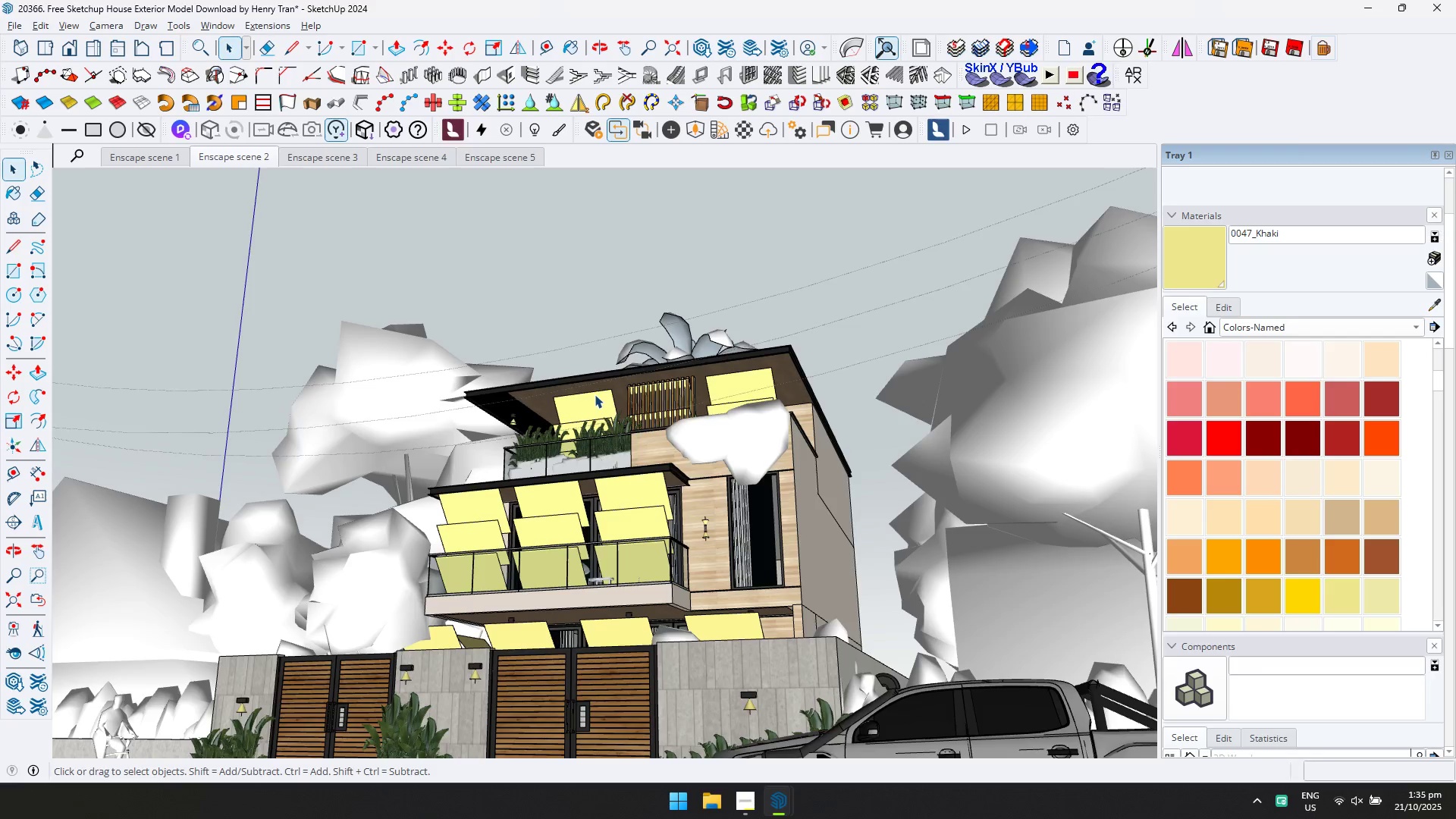 
key(Alt+Tab)
 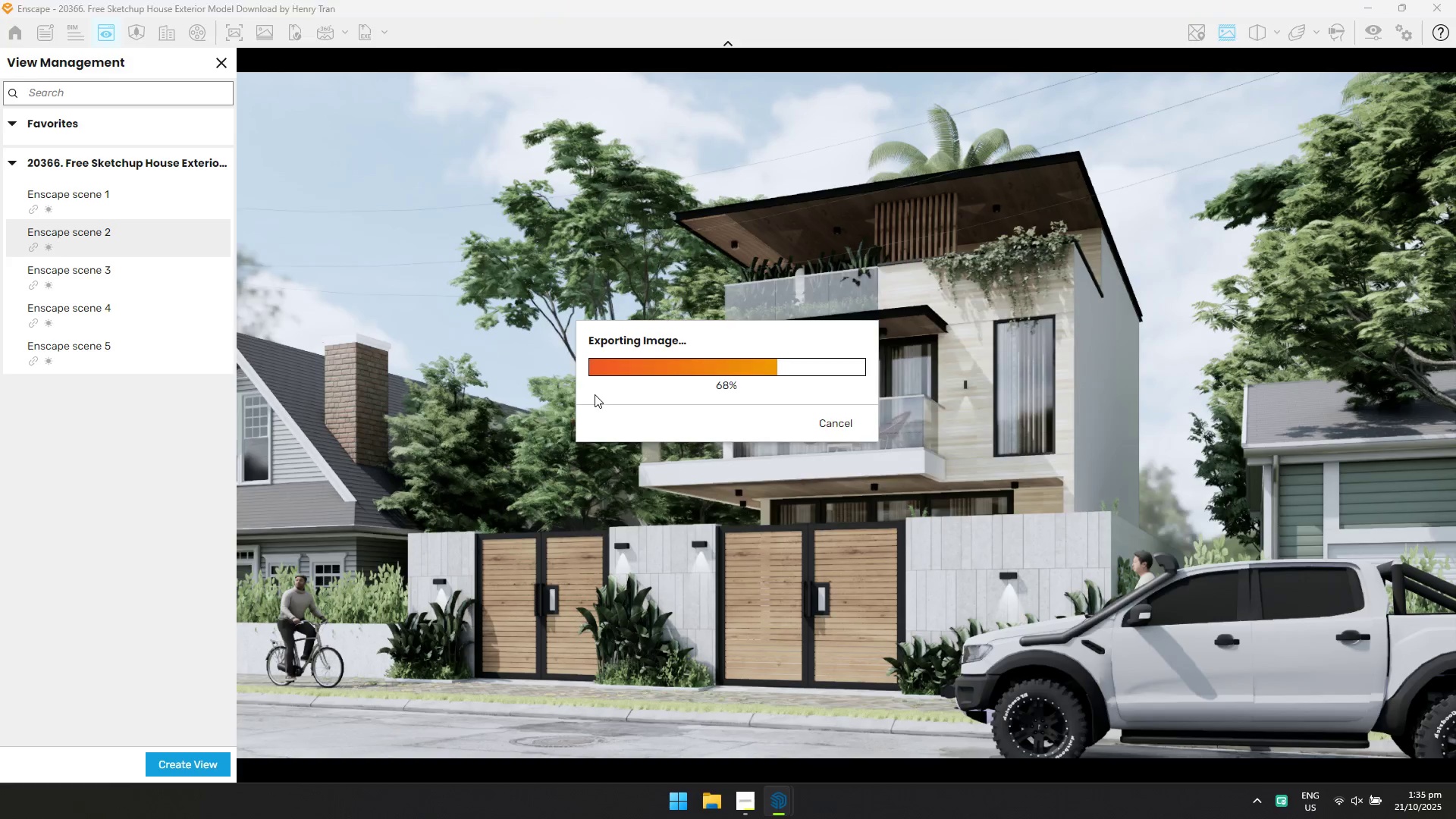 
key(Alt+AltLeft)
 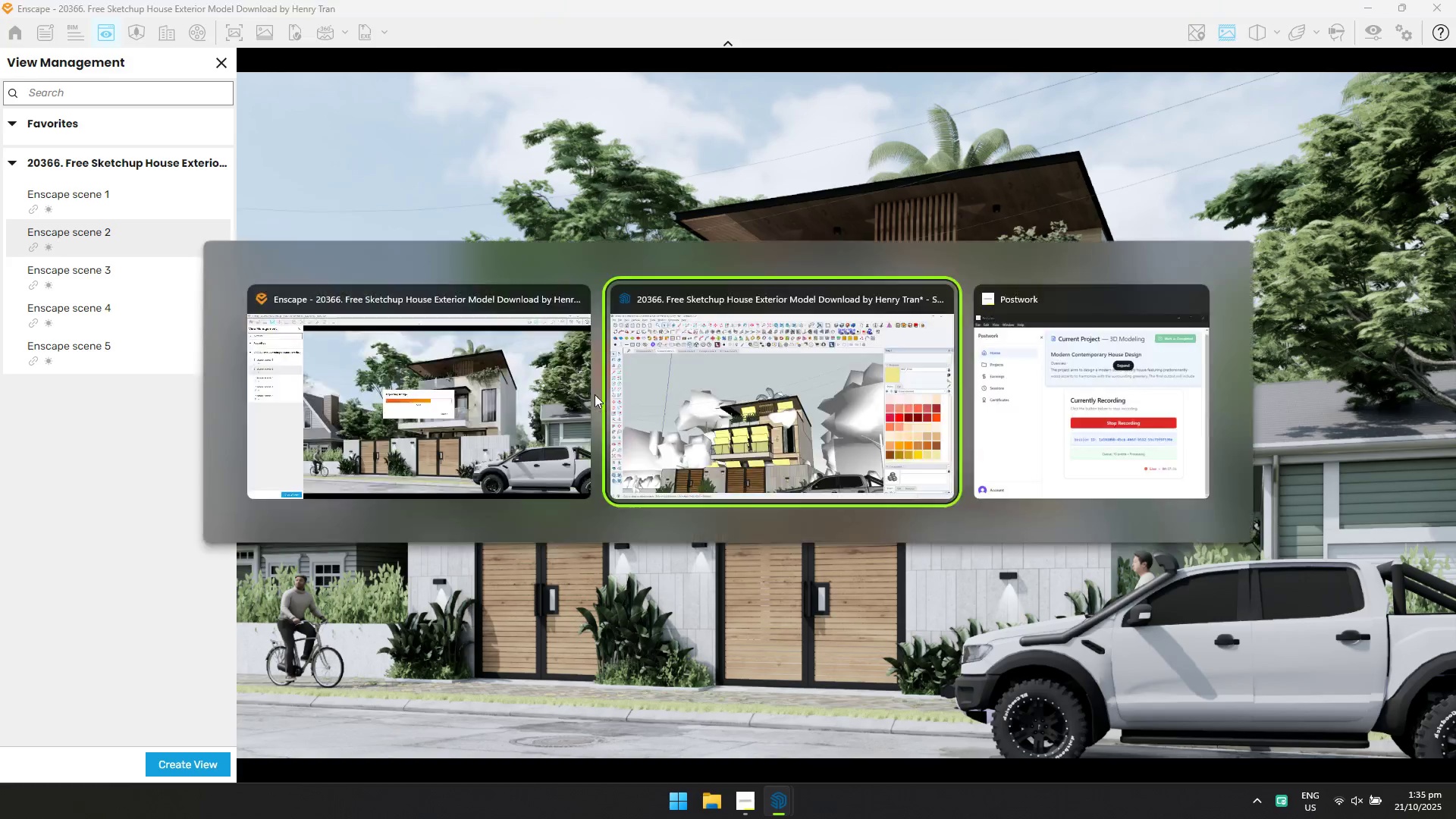 
key(Alt+Tab)
 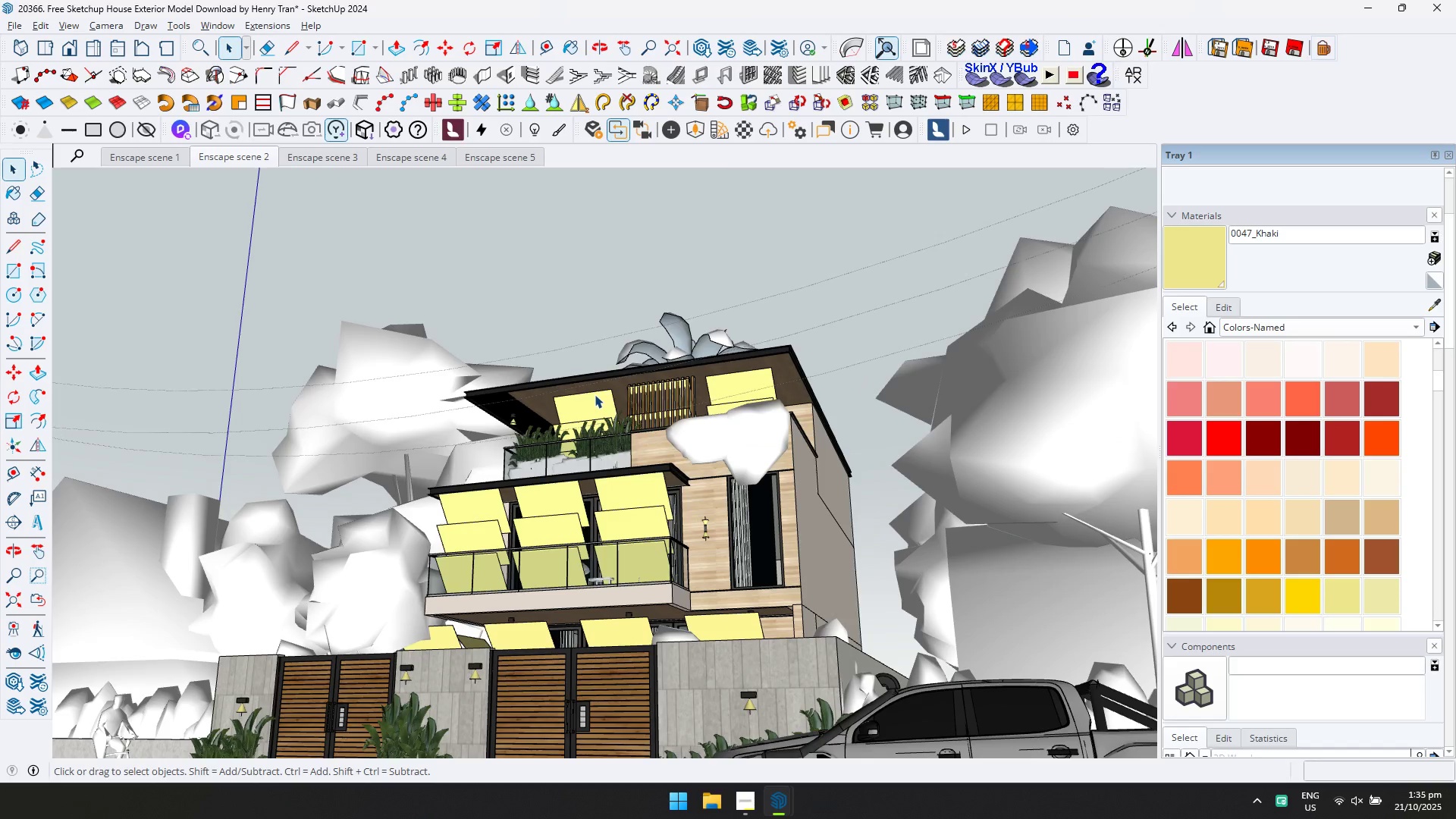 
key(Alt+AltLeft)
 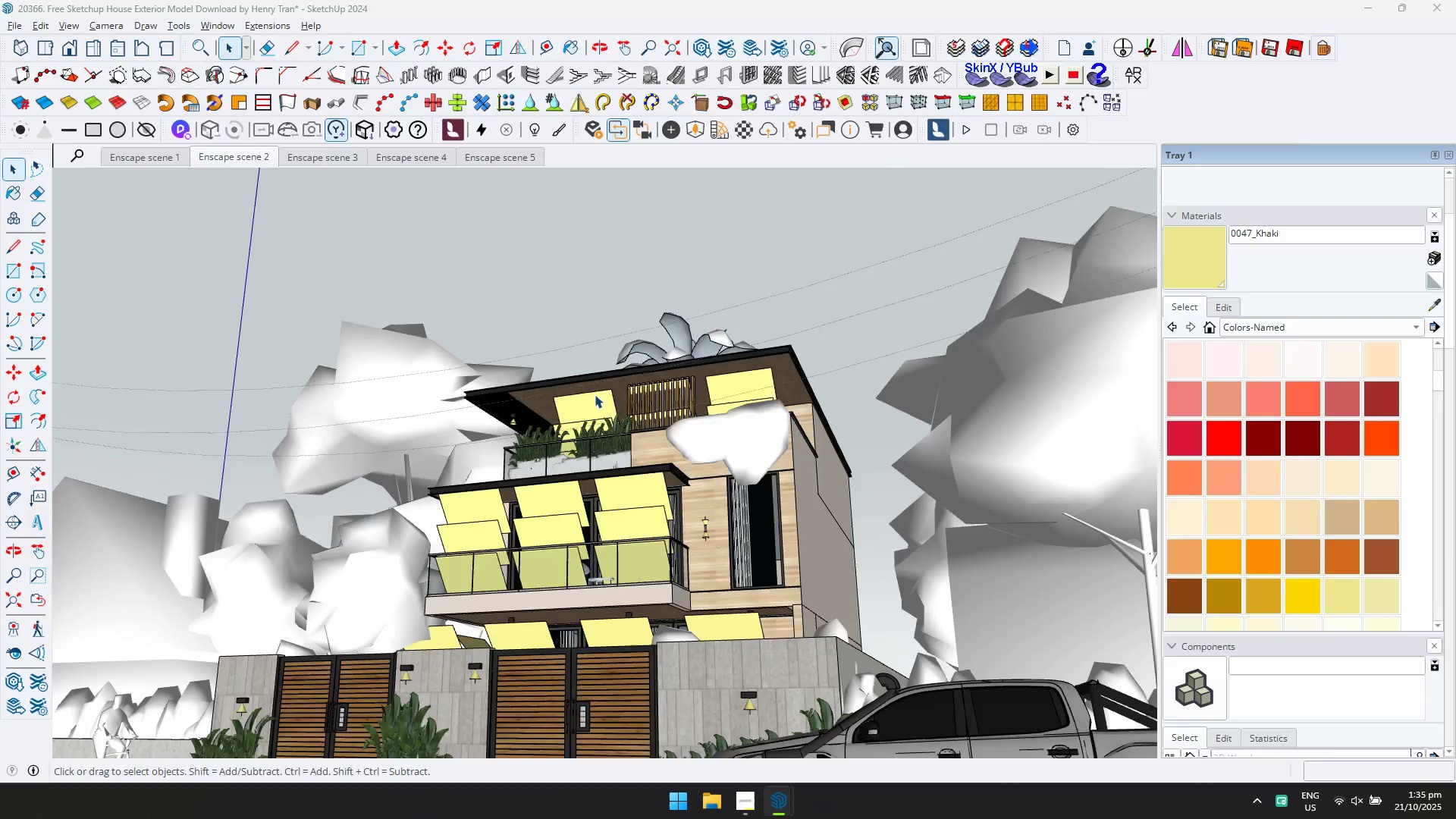 
key(Alt+Tab)
 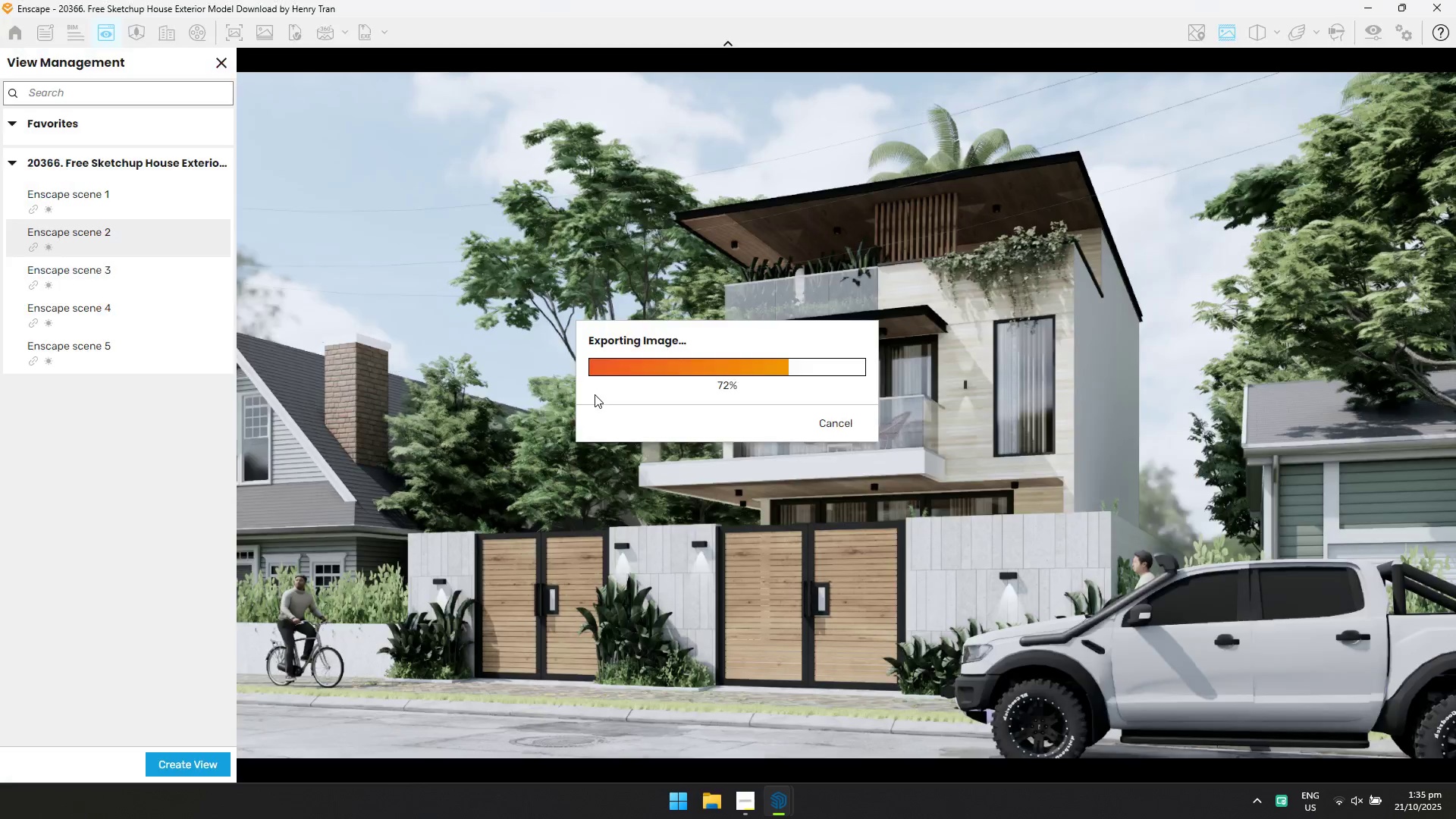 
key(Alt+AltLeft)
 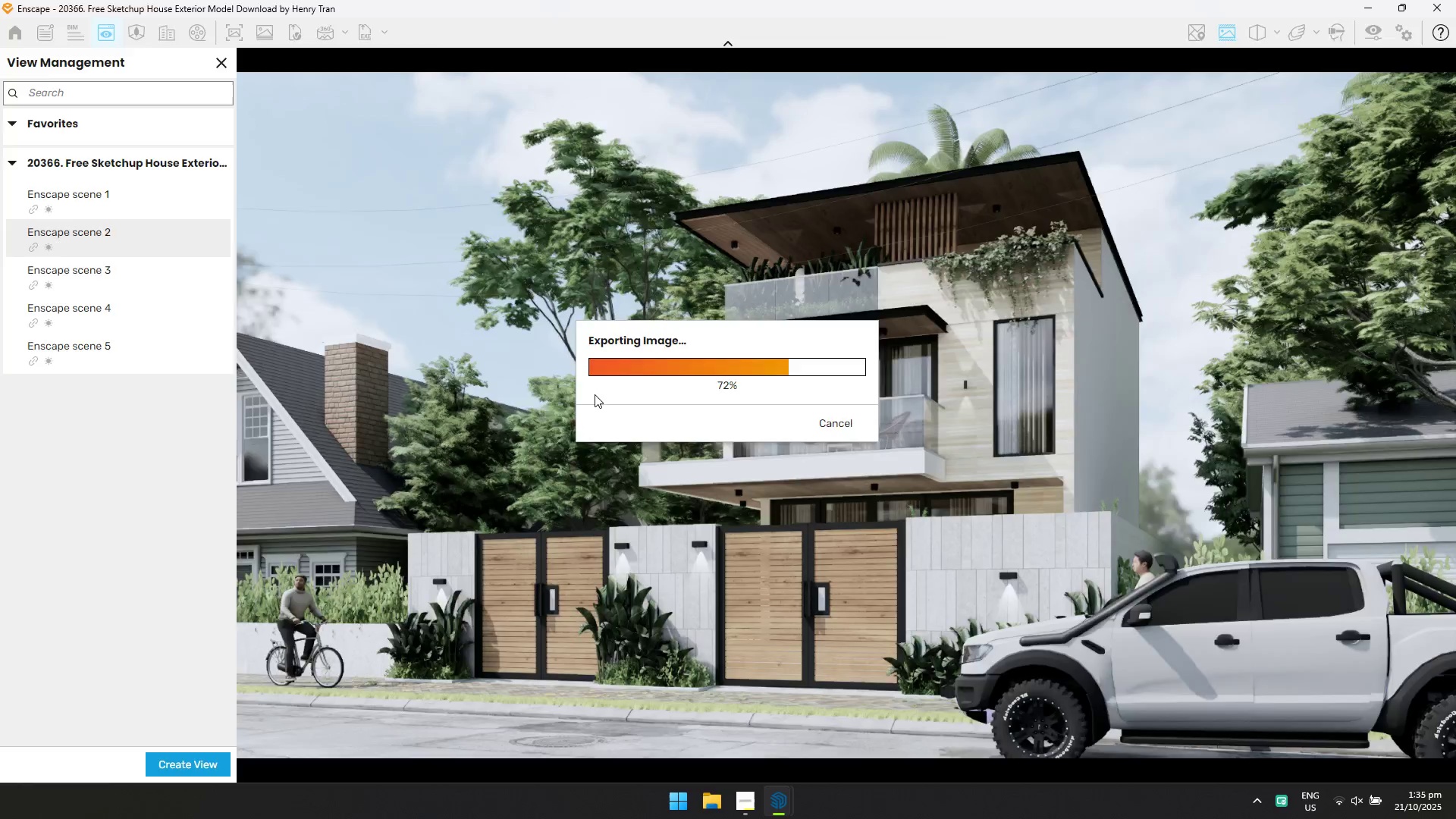 
key(Alt+Tab)
 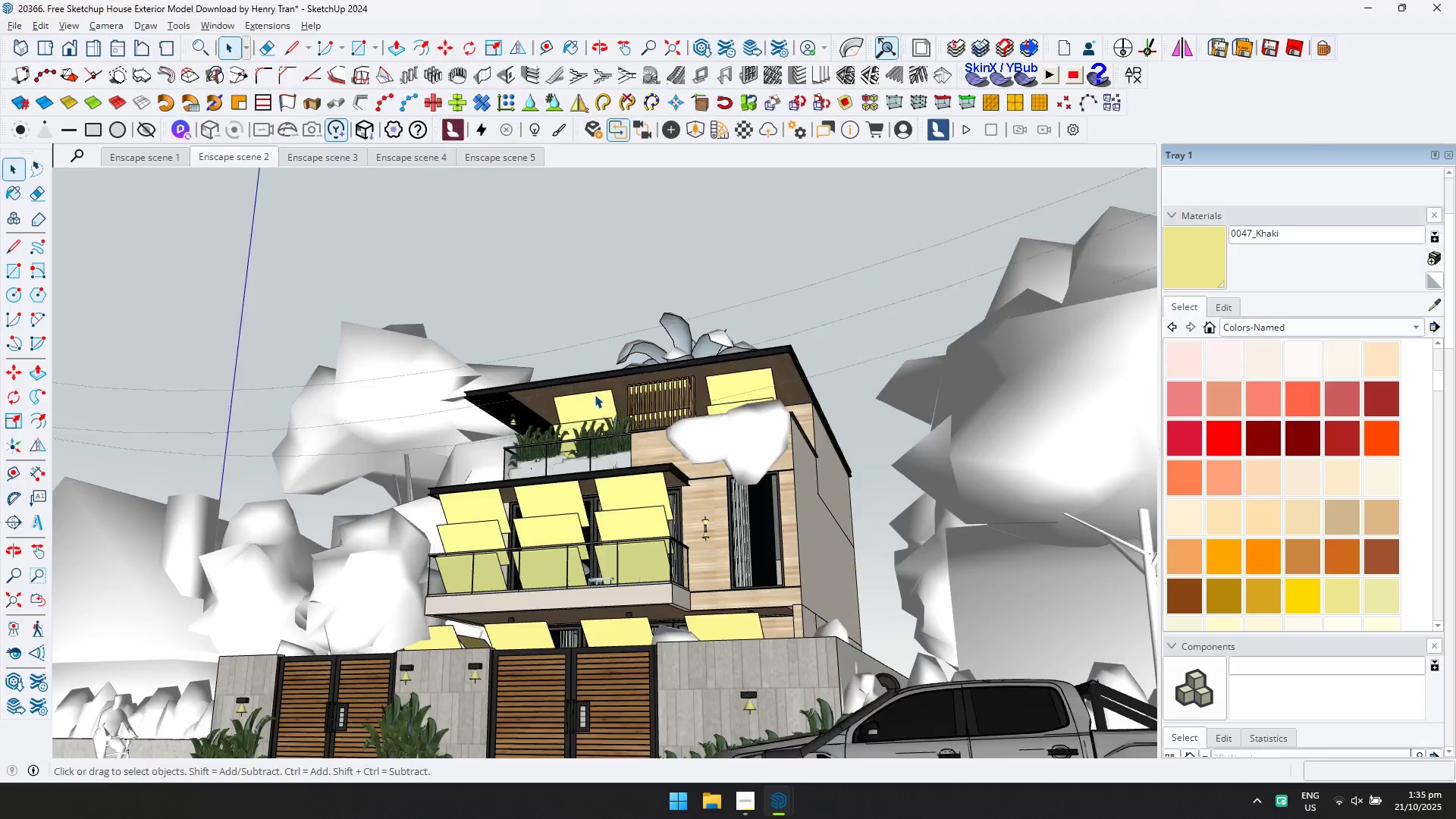 
key(Alt+AltLeft)
 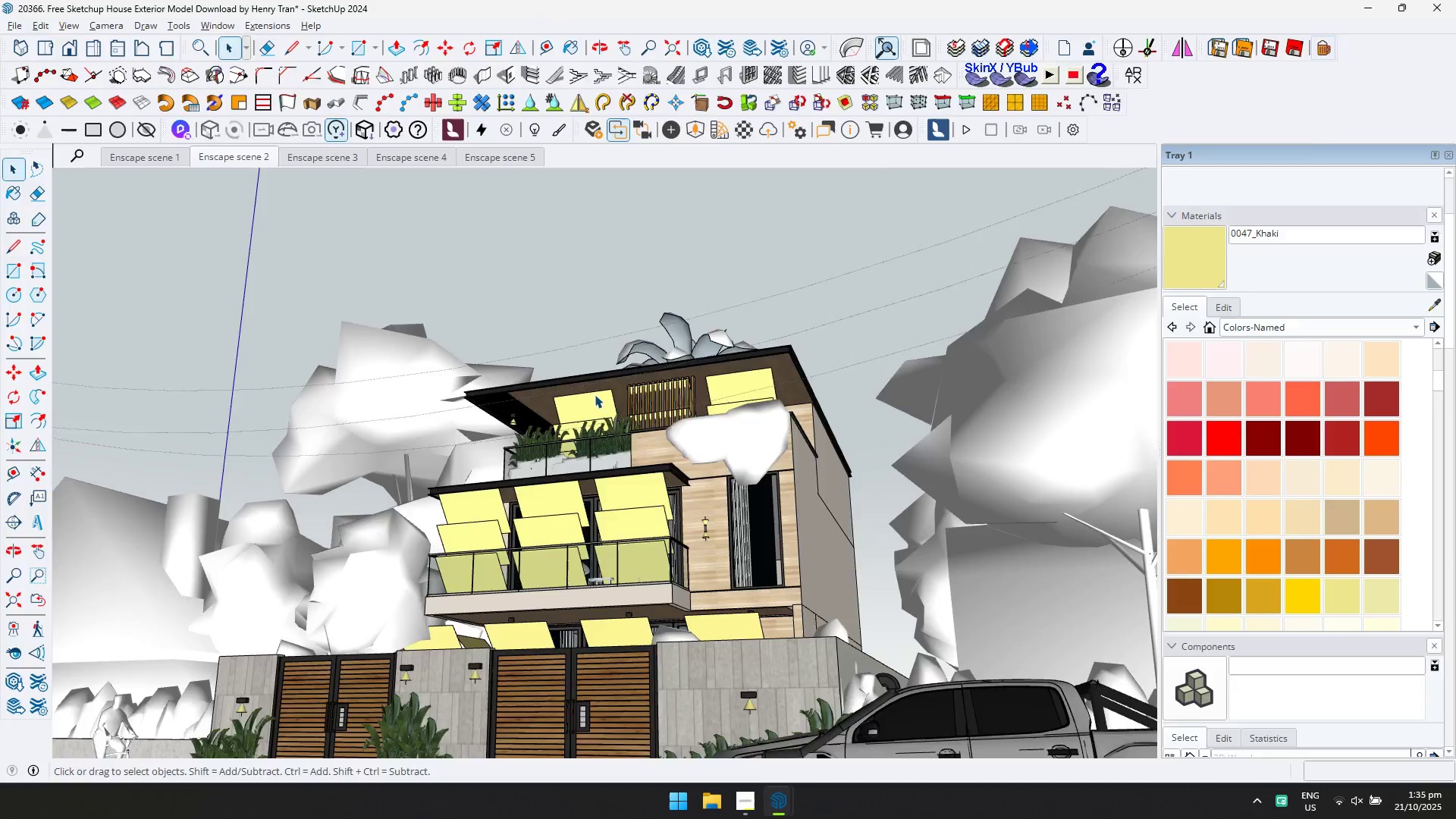 
key(Alt+Tab)
 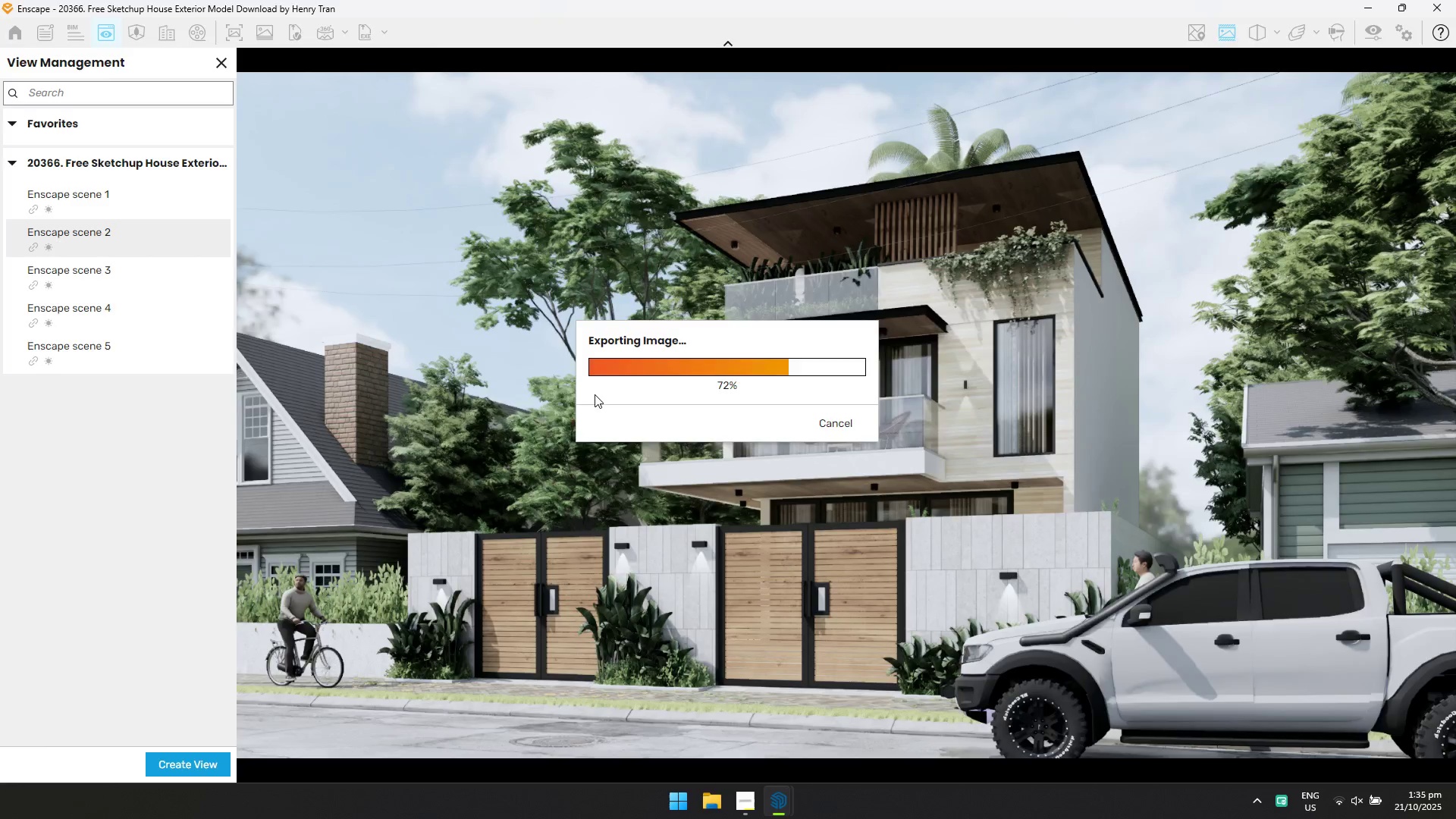 
key(Alt+AltLeft)
 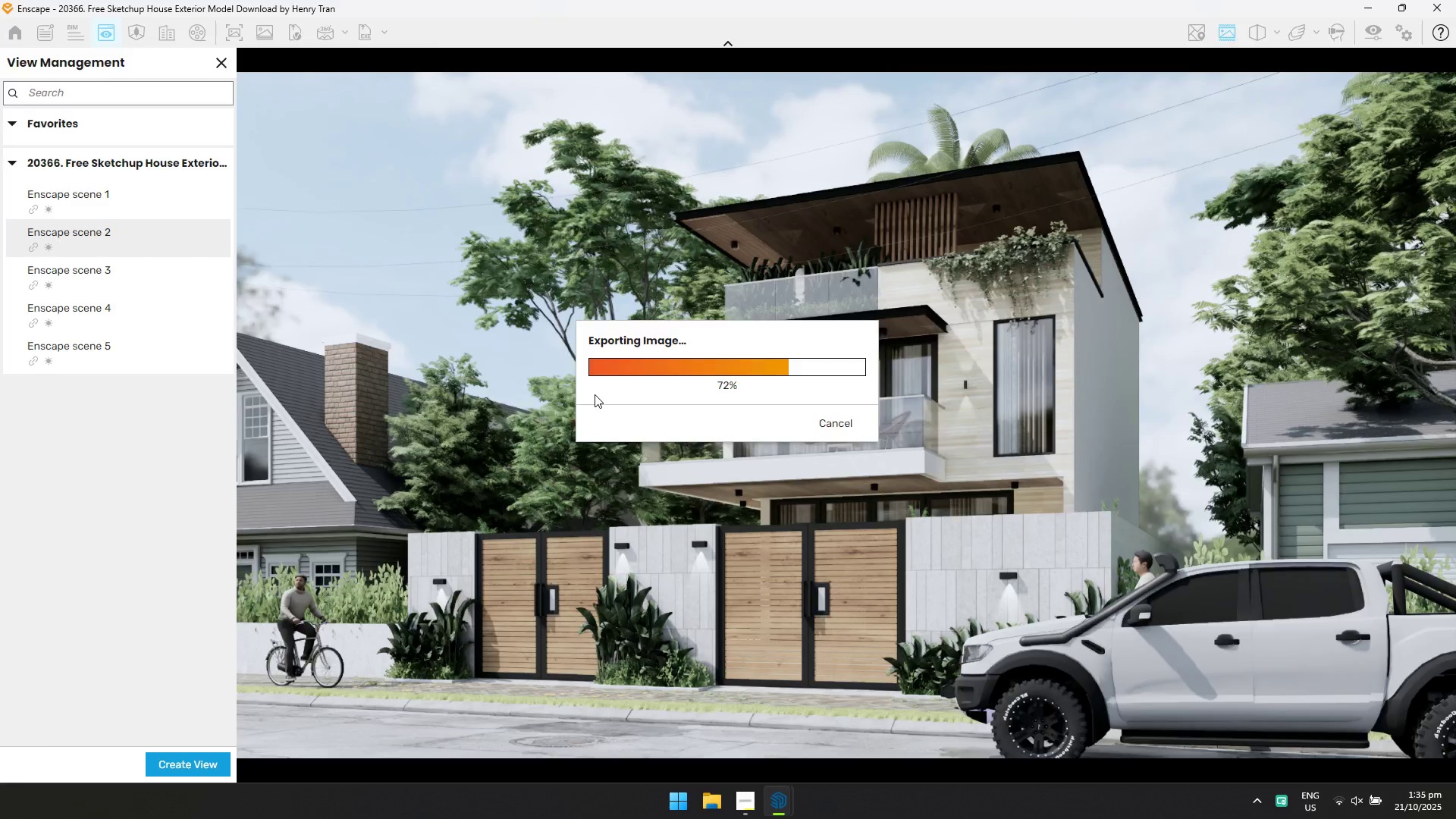 
key(Alt+Tab)
 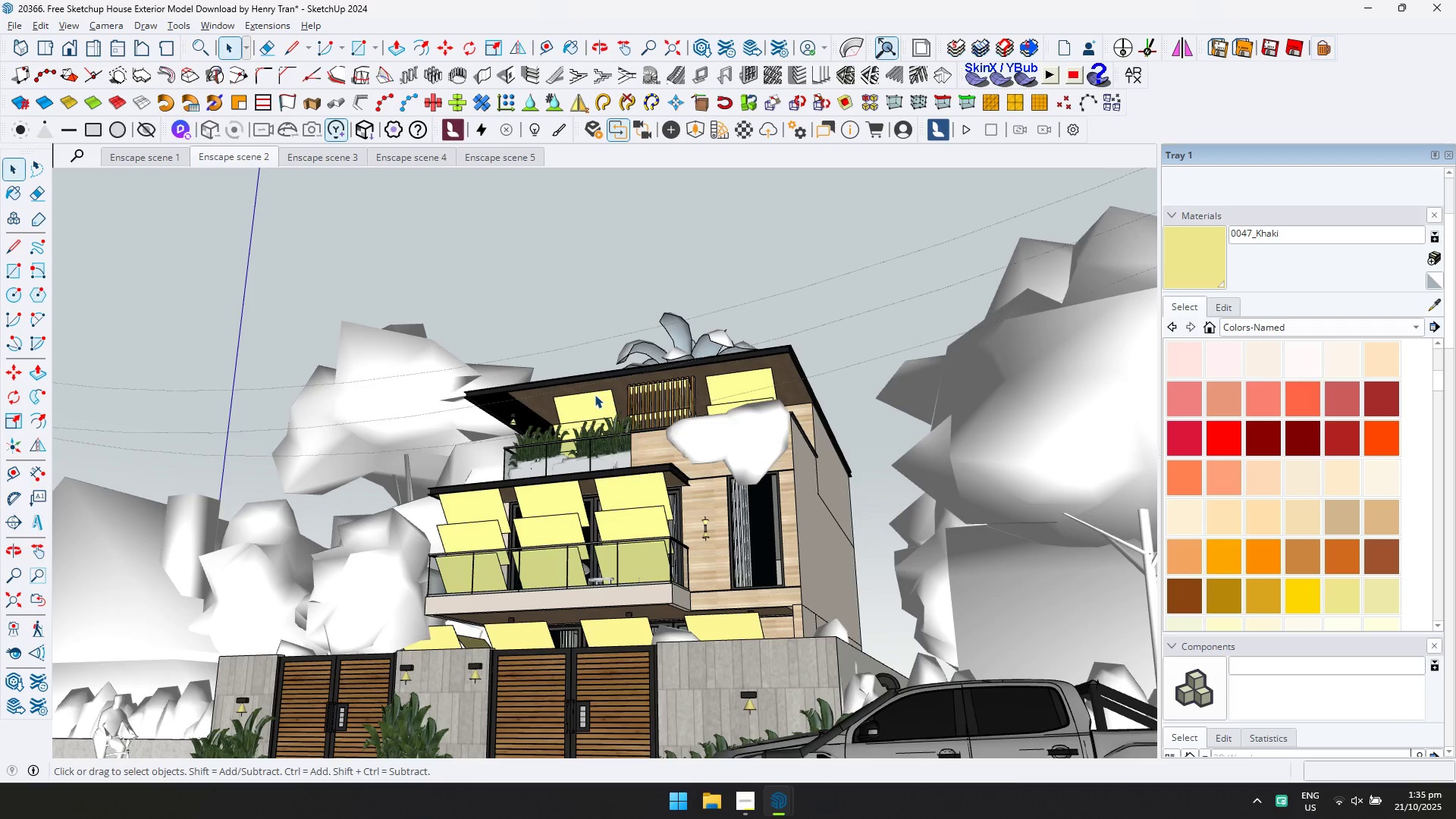 
key(Alt+AltLeft)
 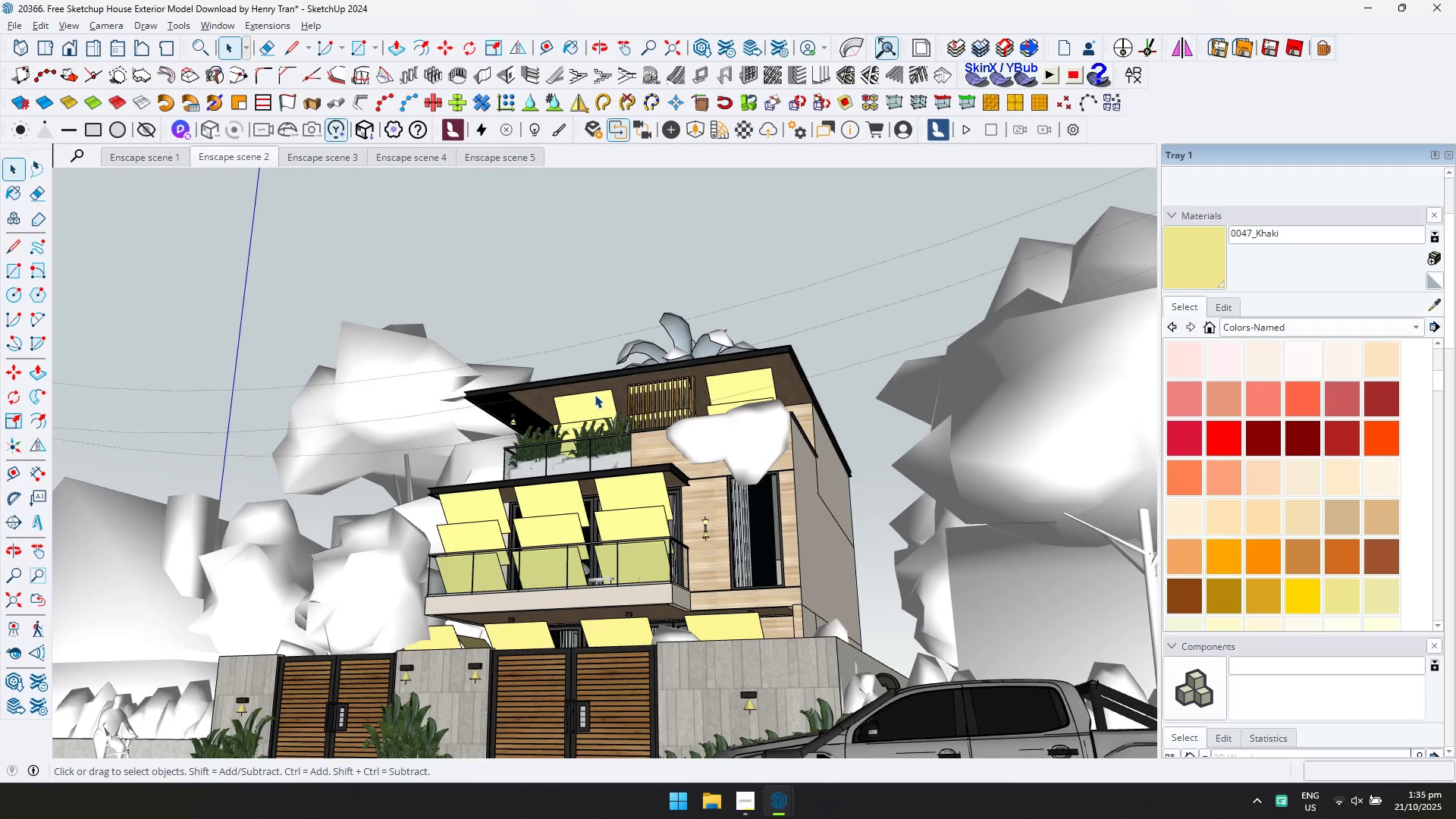 
key(Alt+Tab)
 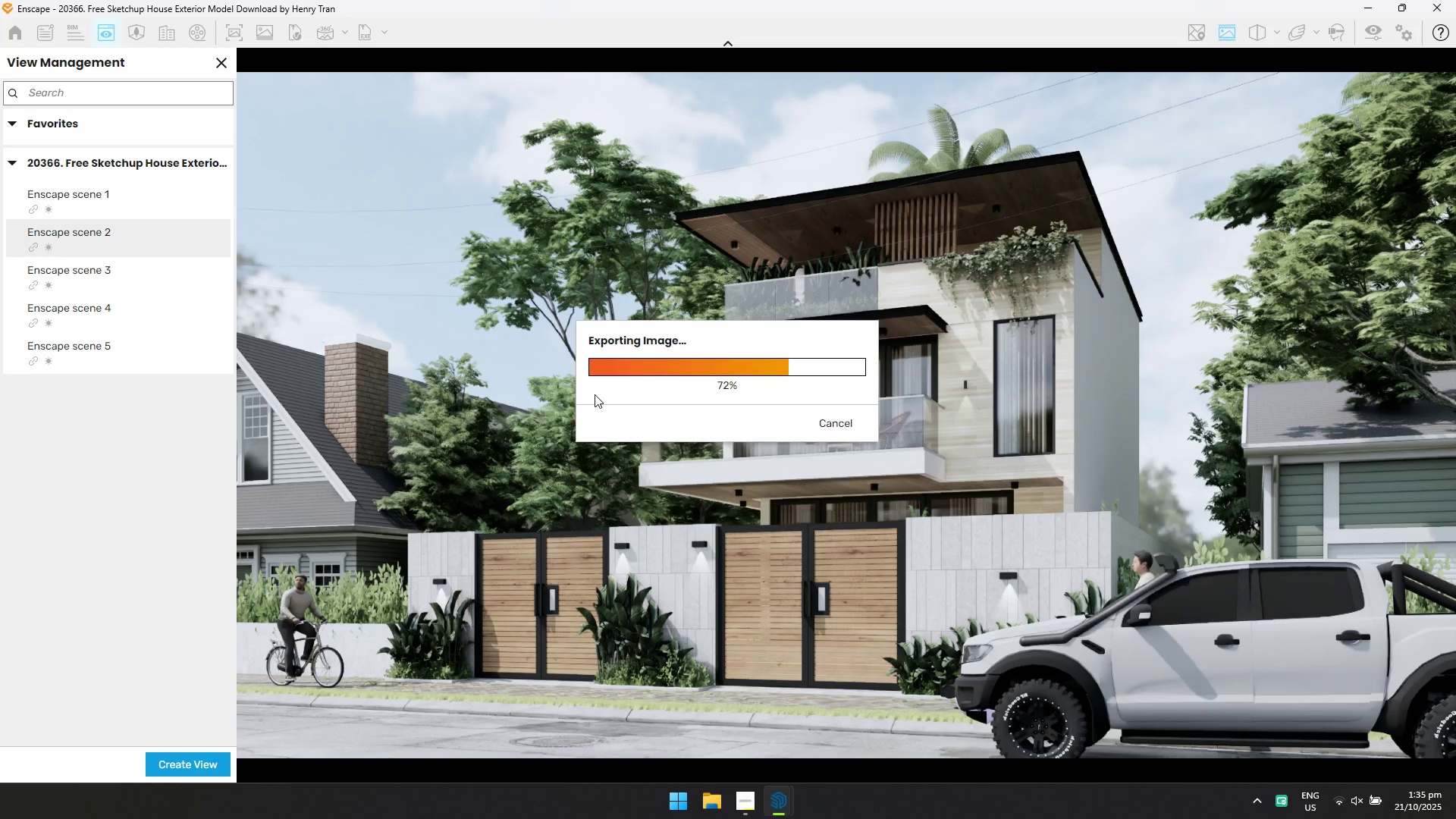 
key(Alt+AltLeft)
 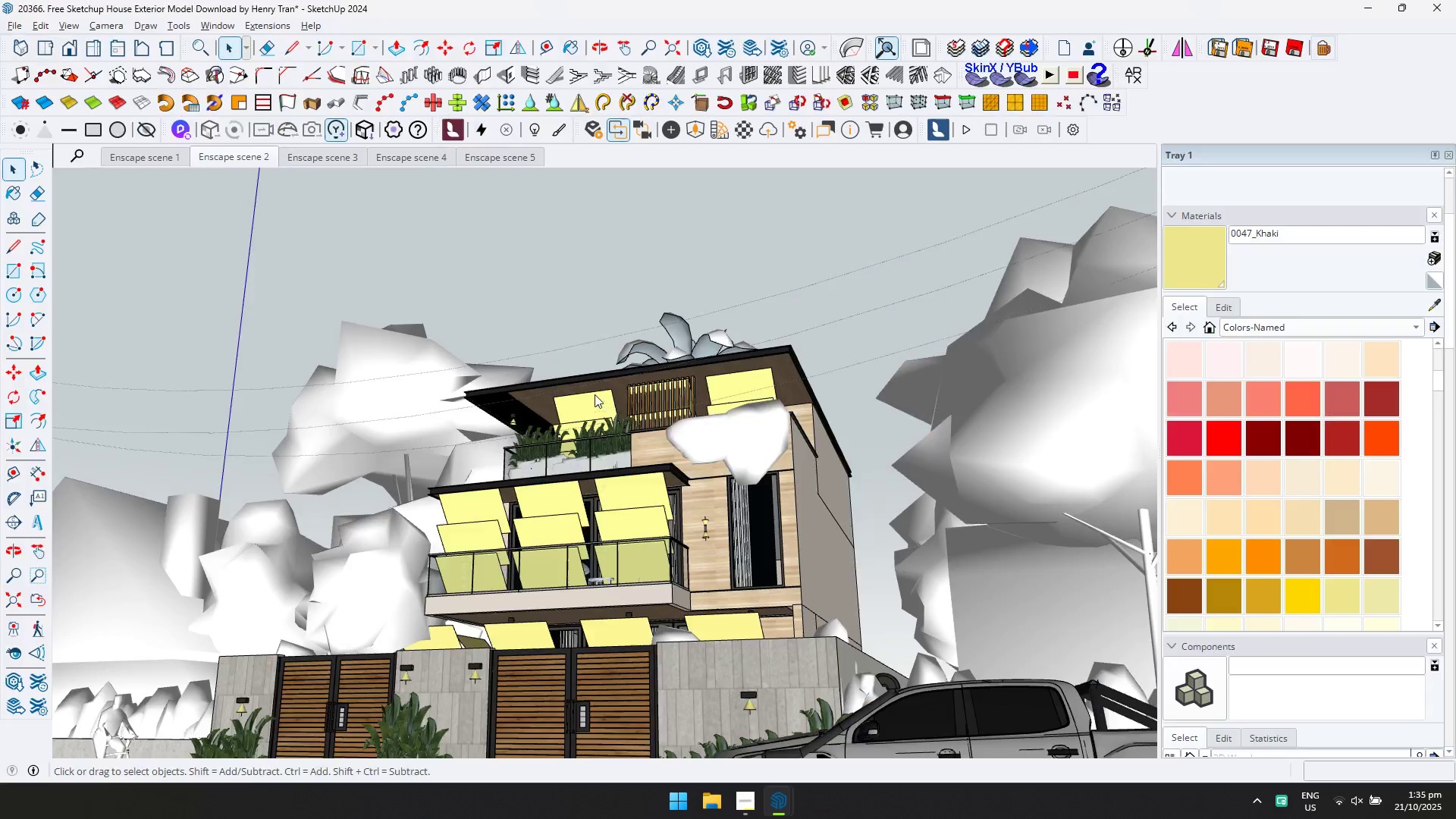 
key(Alt+Tab)
 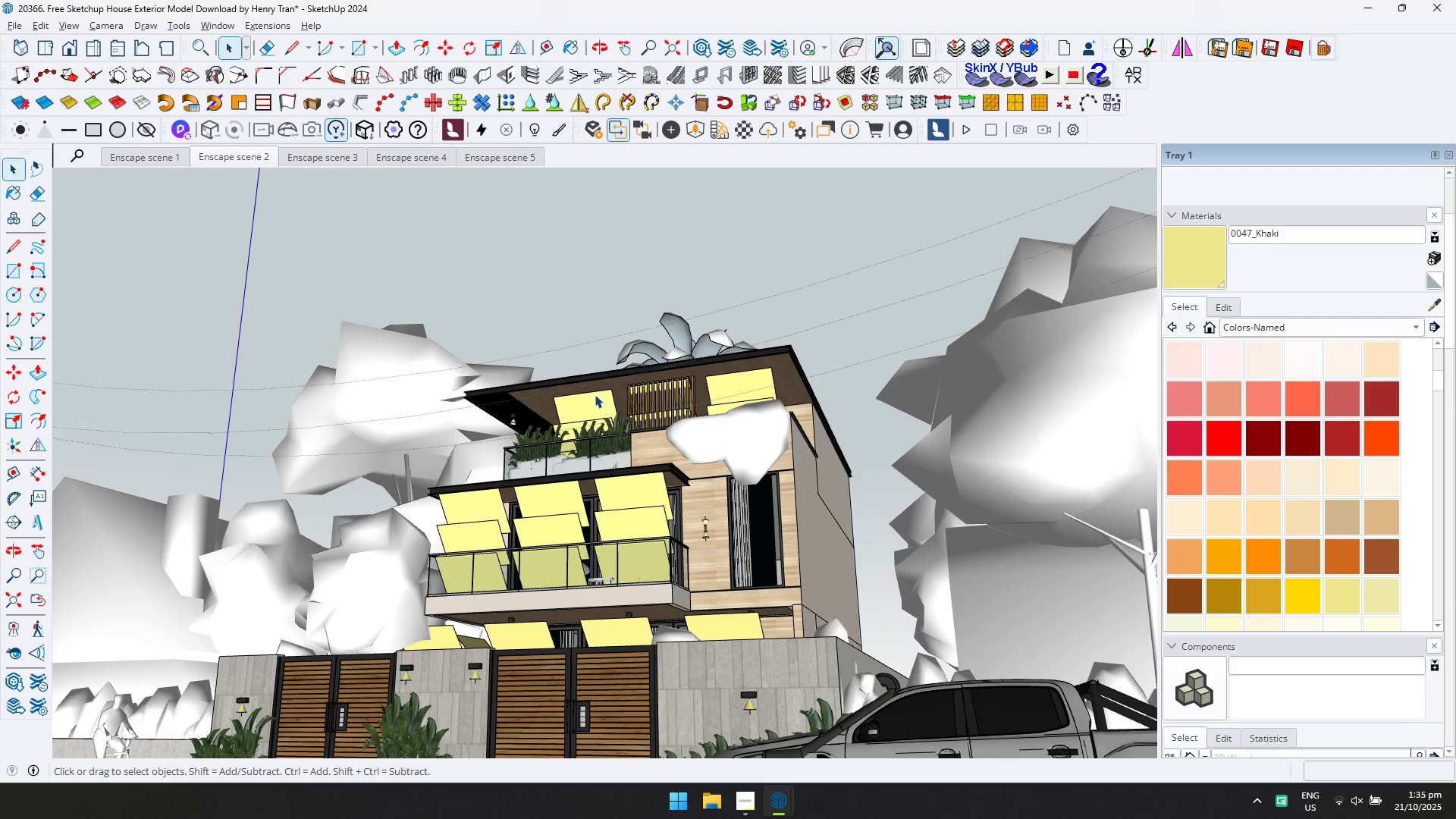 
key(Alt+AltLeft)
 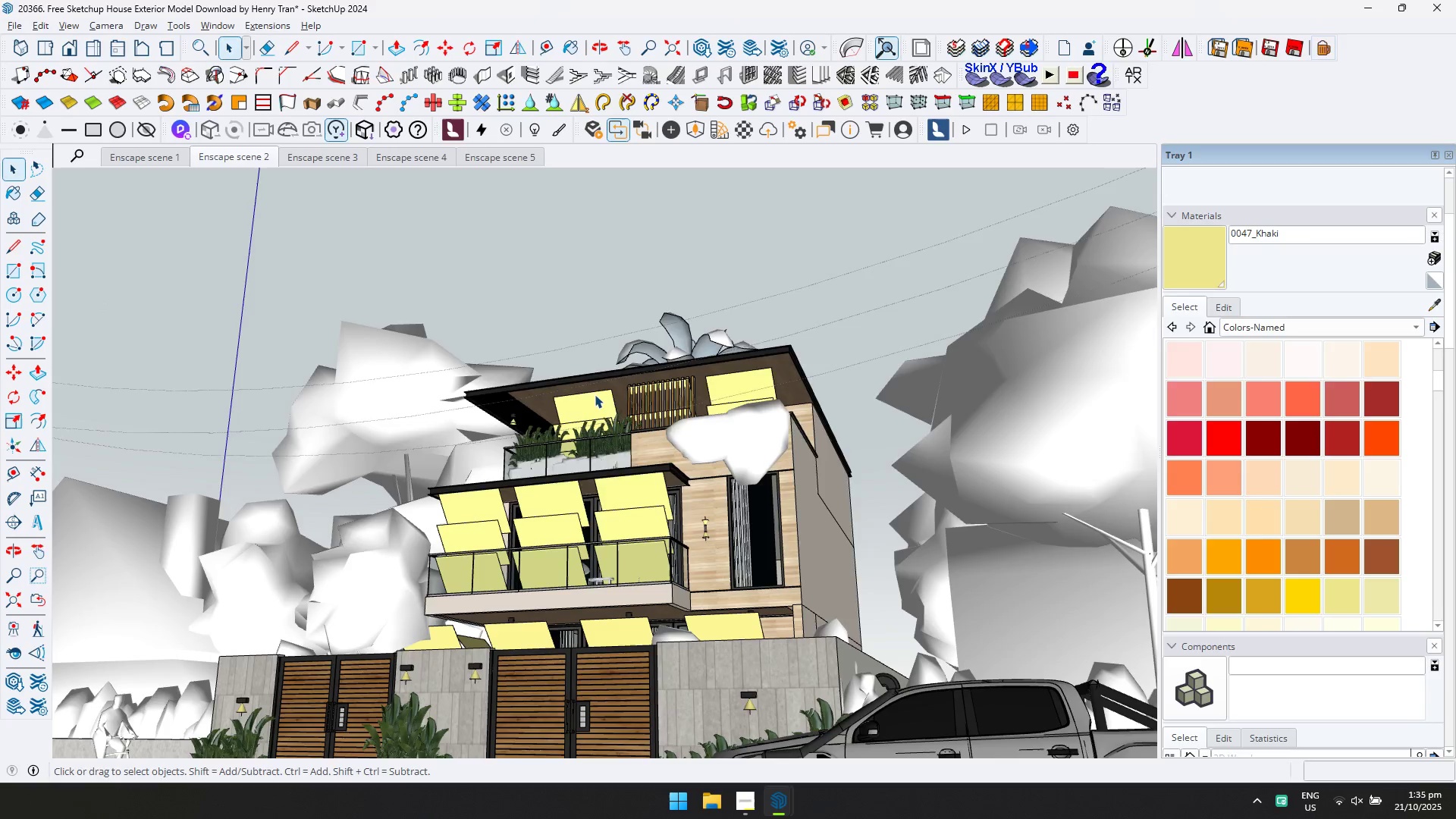 
key(Alt+Tab)
 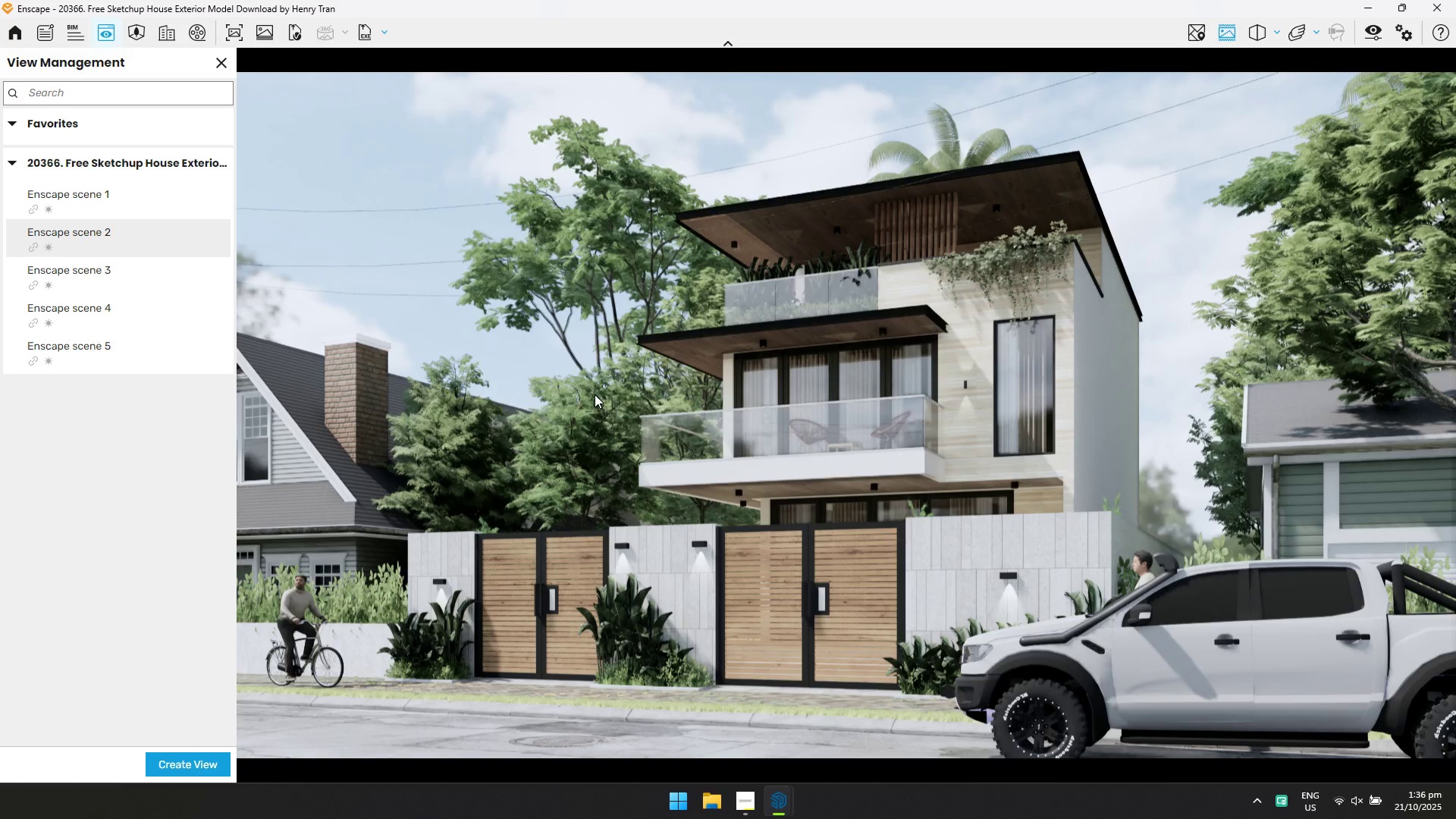 
wait(31.73)
 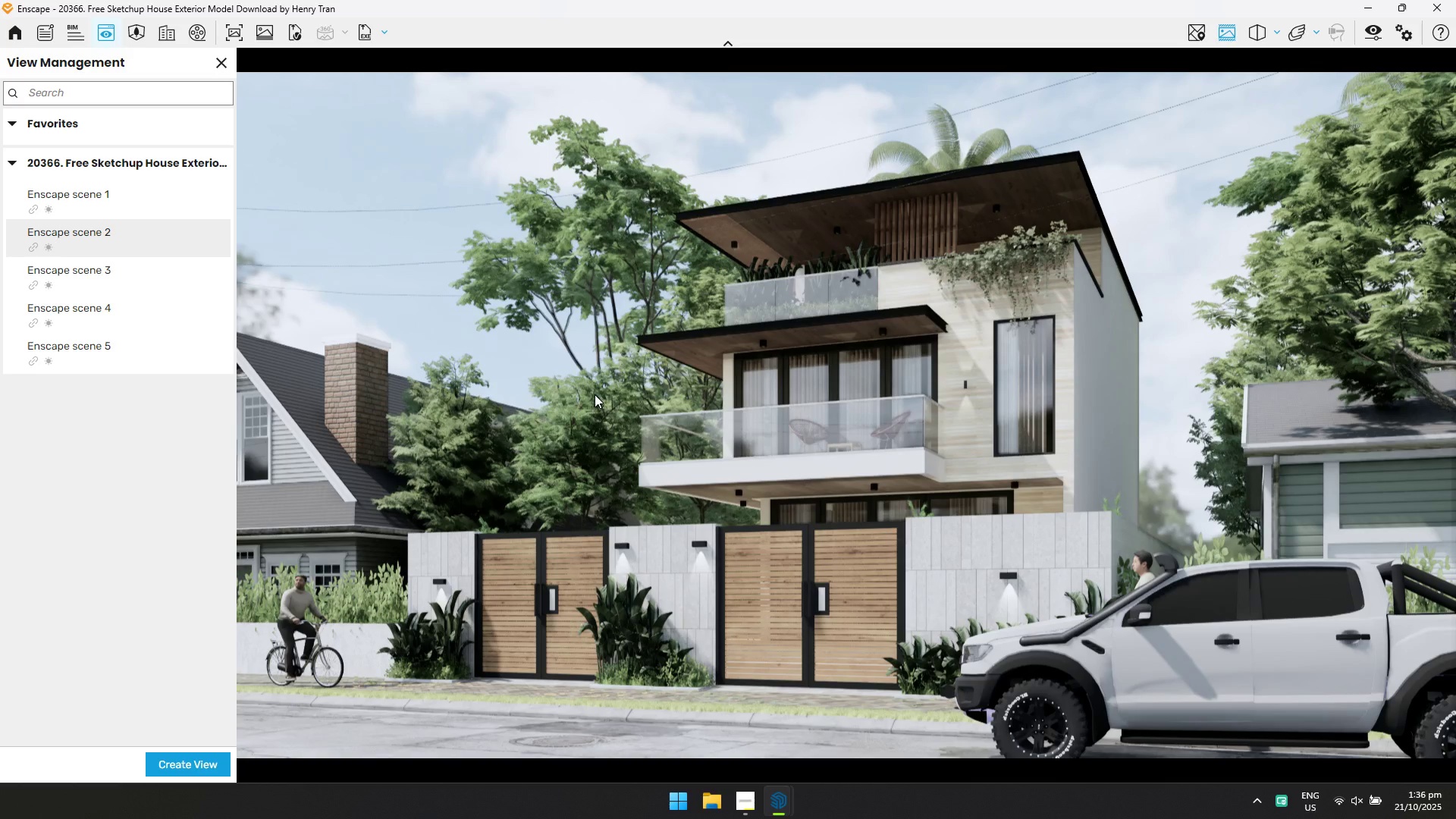 
left_click([82, 284])
 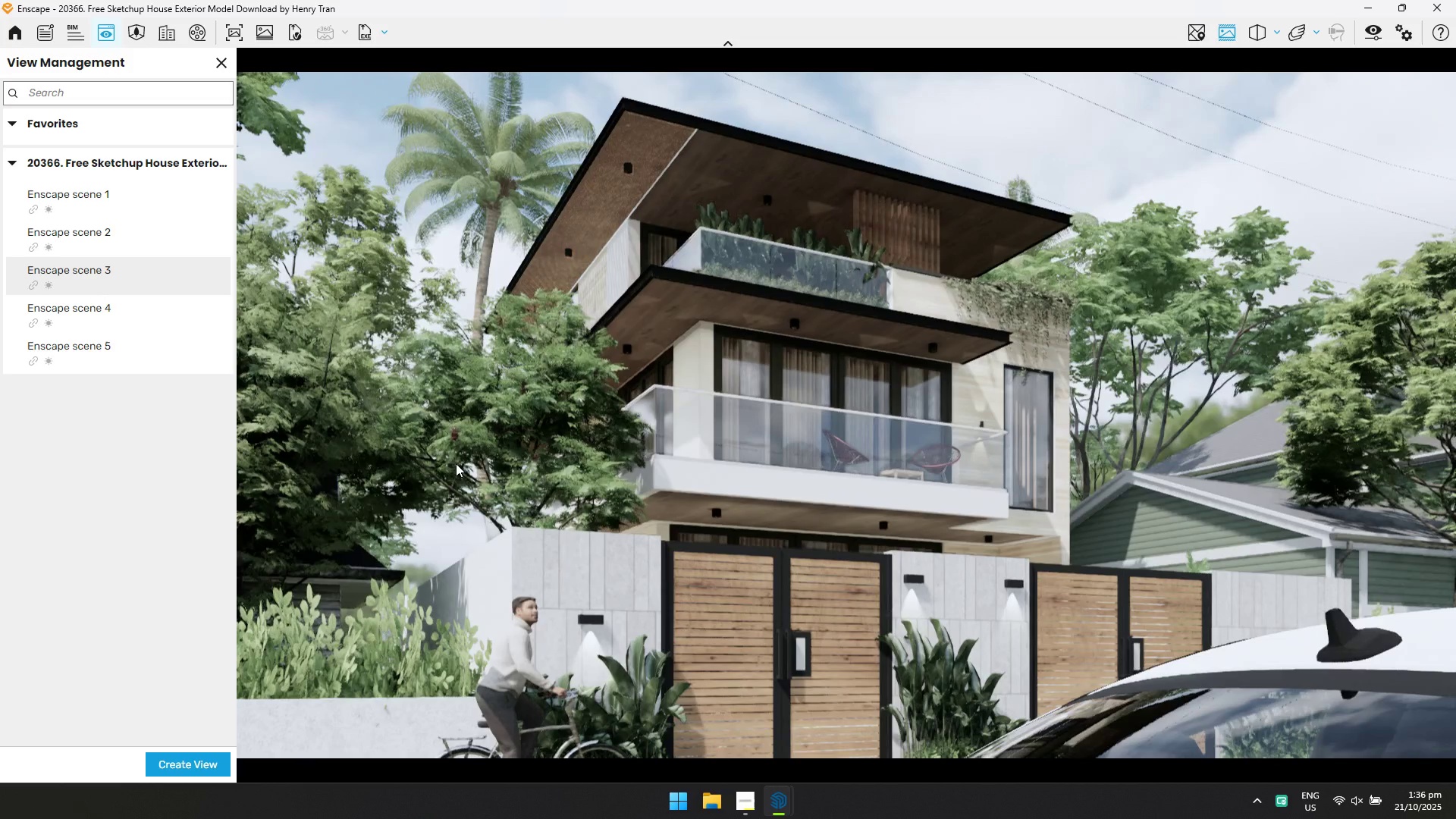 
left_click([237, 35])
 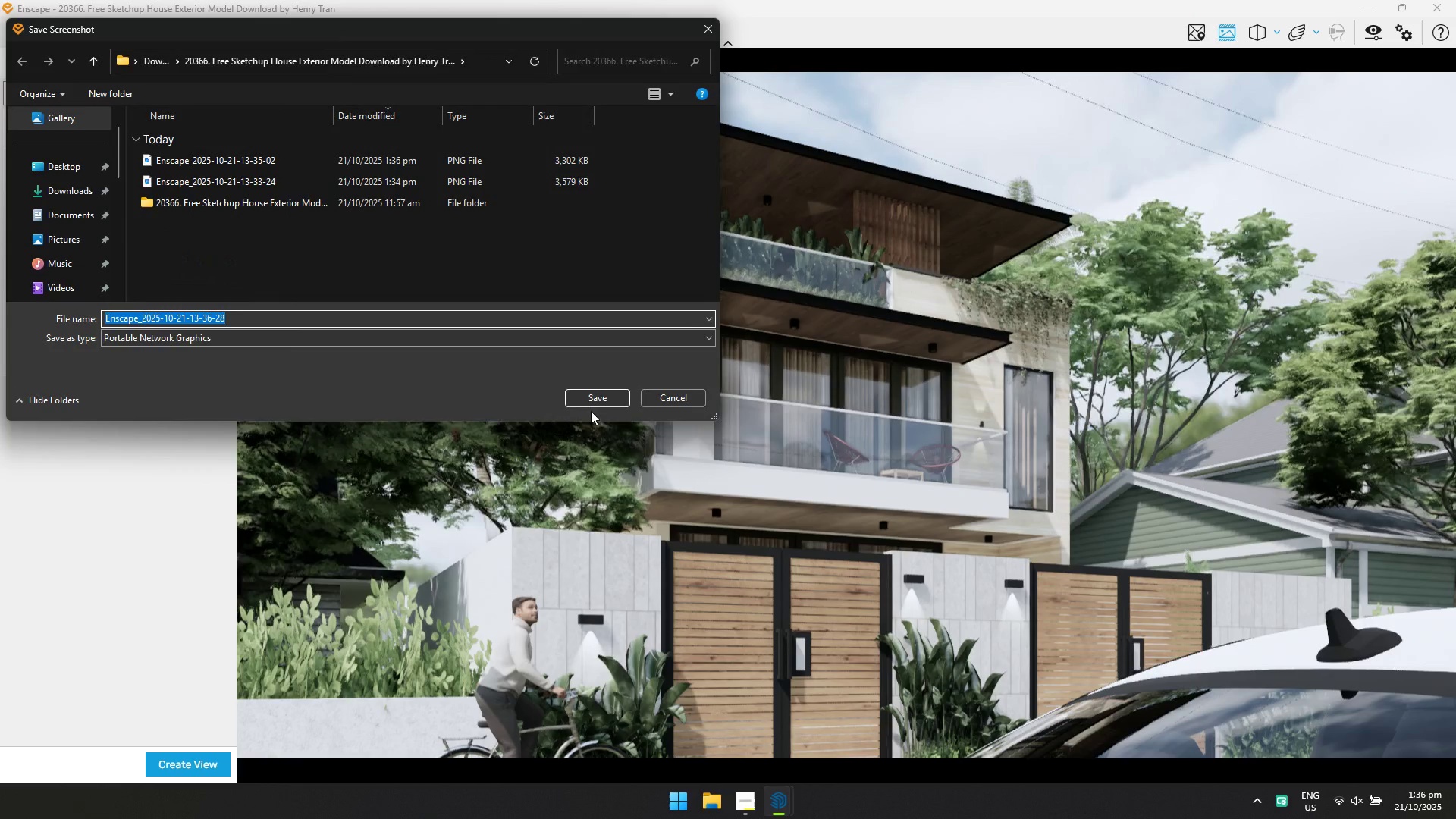 
left_click([594, 403])